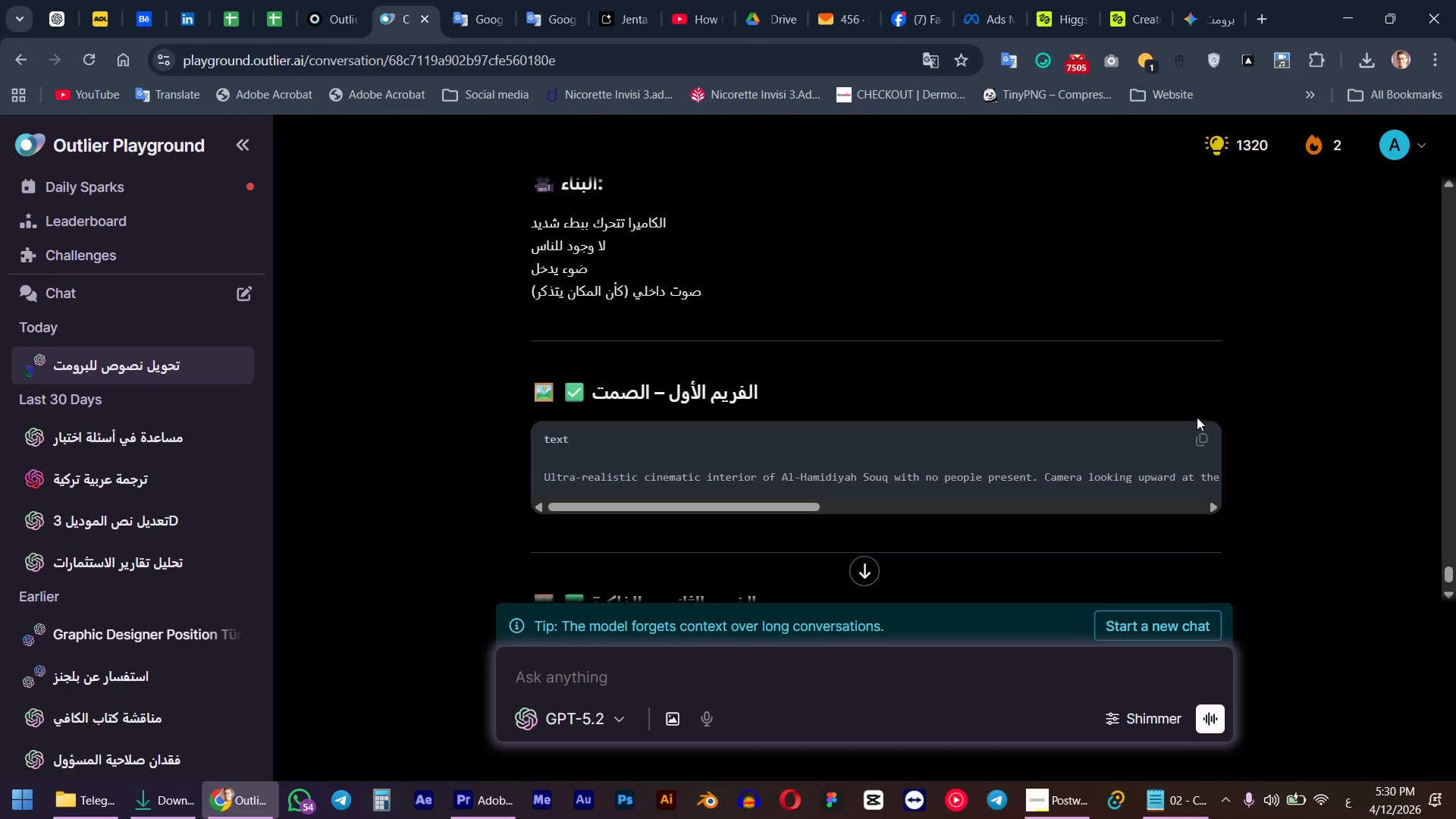 
left_click([1199, 431])
 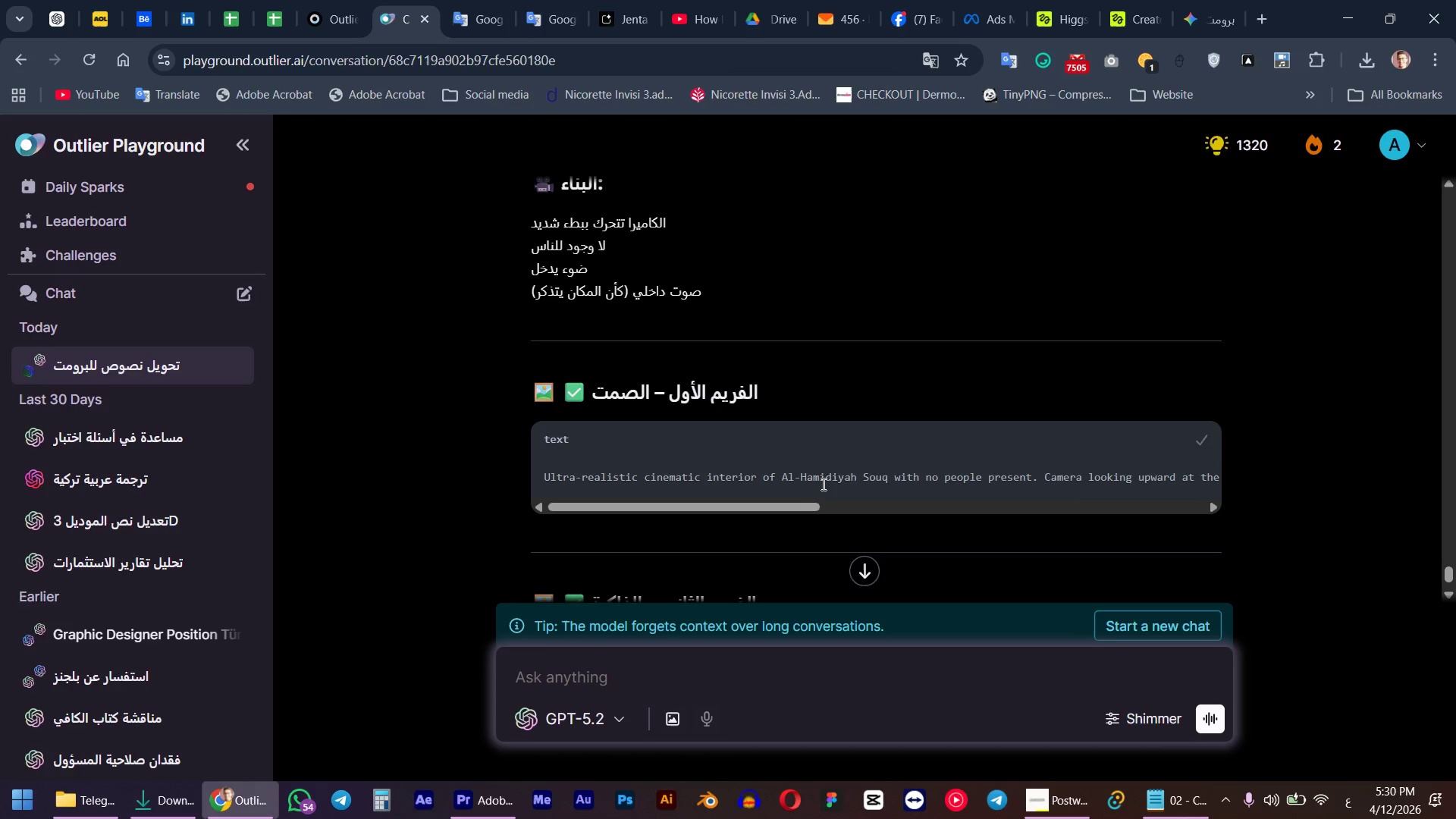 
scroll: coordinate [818, 485], scroll_direction: down, amount: 2.0
 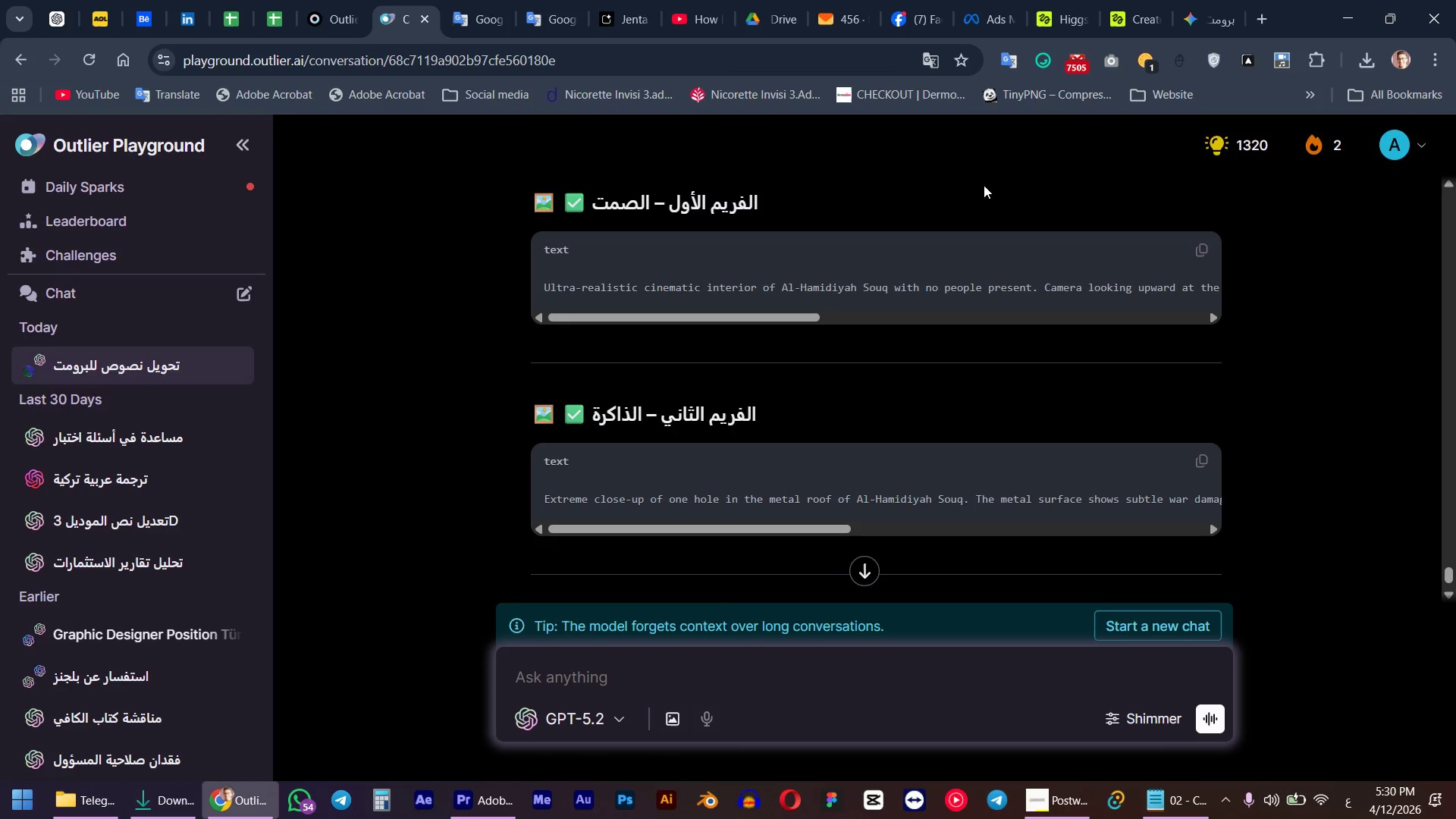 
left_click([1062, 0])
 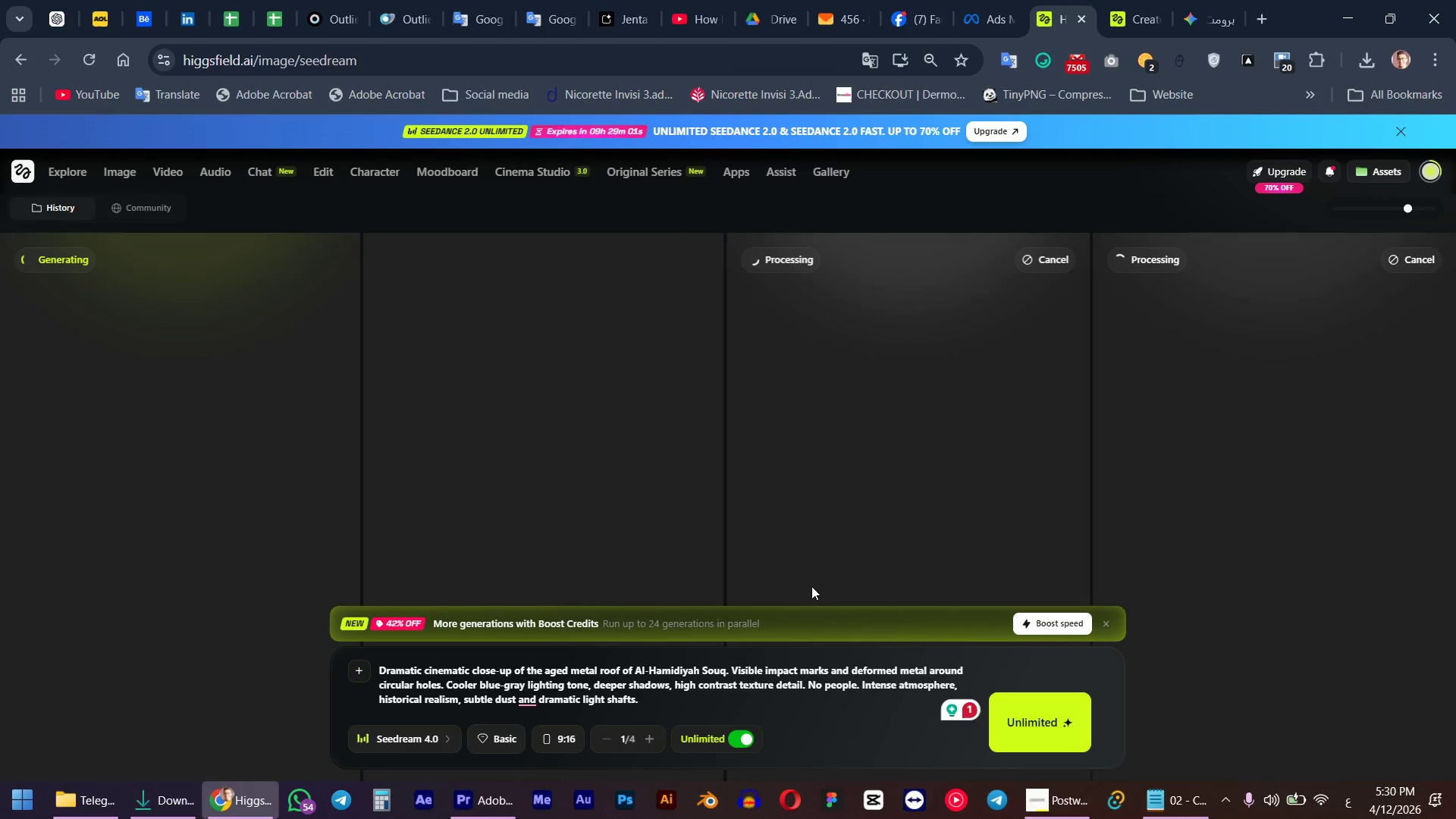 
left_click([701, 694])